 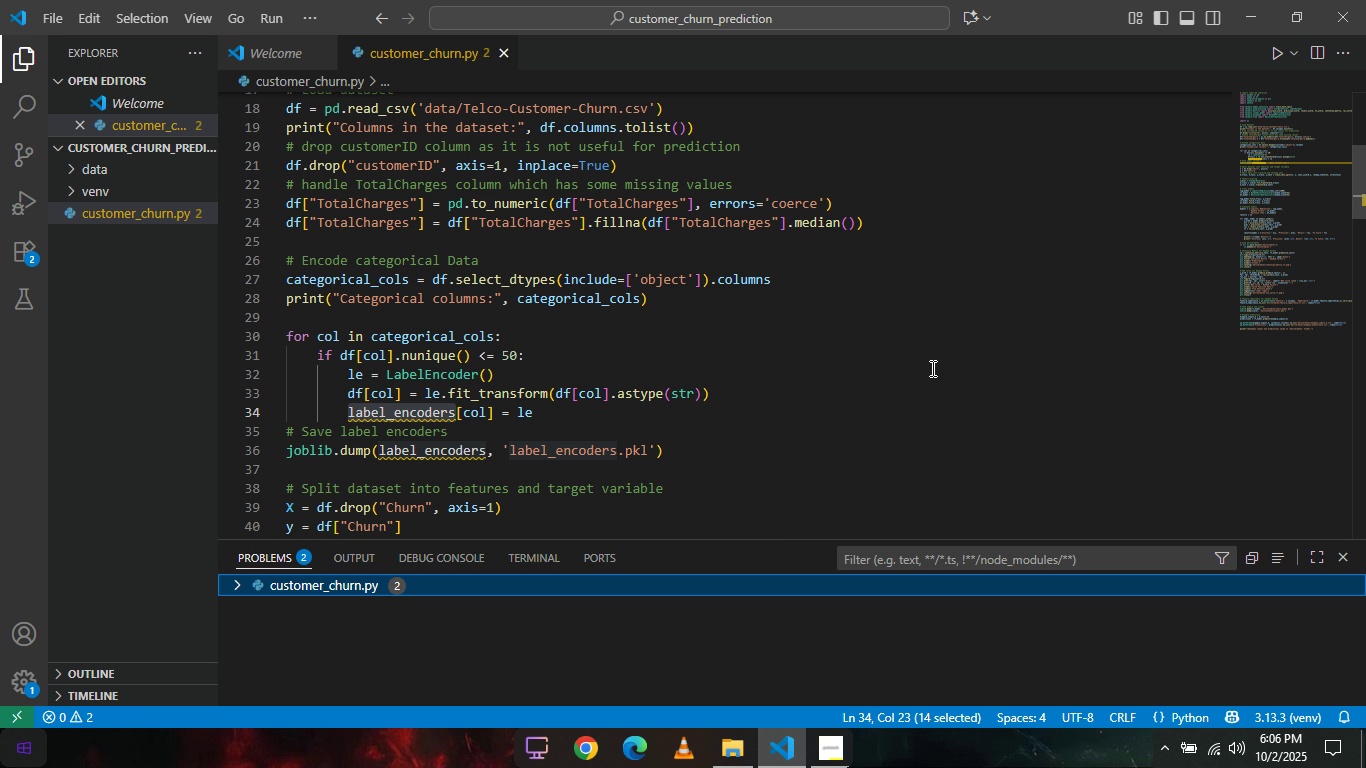 
scroll: coordinate [931, 368], scroll_direction: down, amount: 5.0
 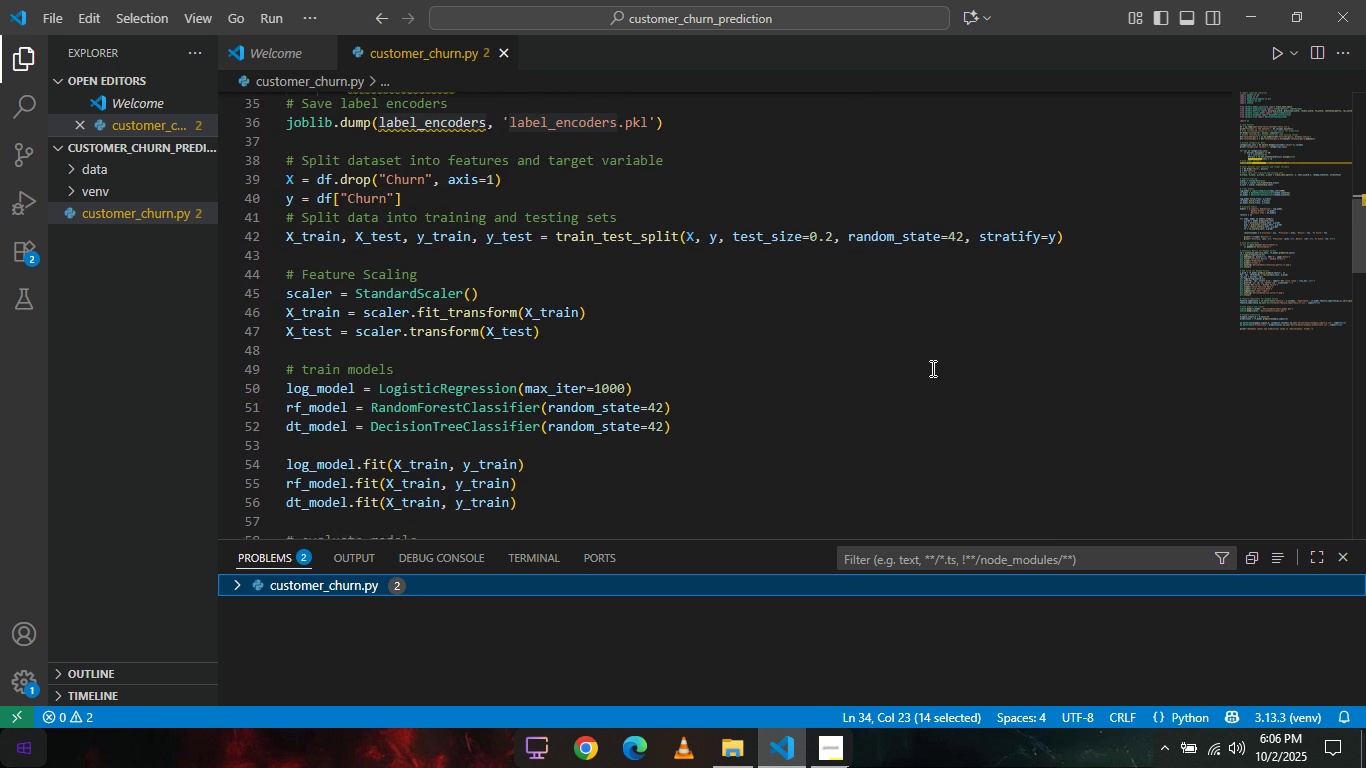 
scroll: coordinate [931, 368], scroll_direction: up, amount: 22.0
 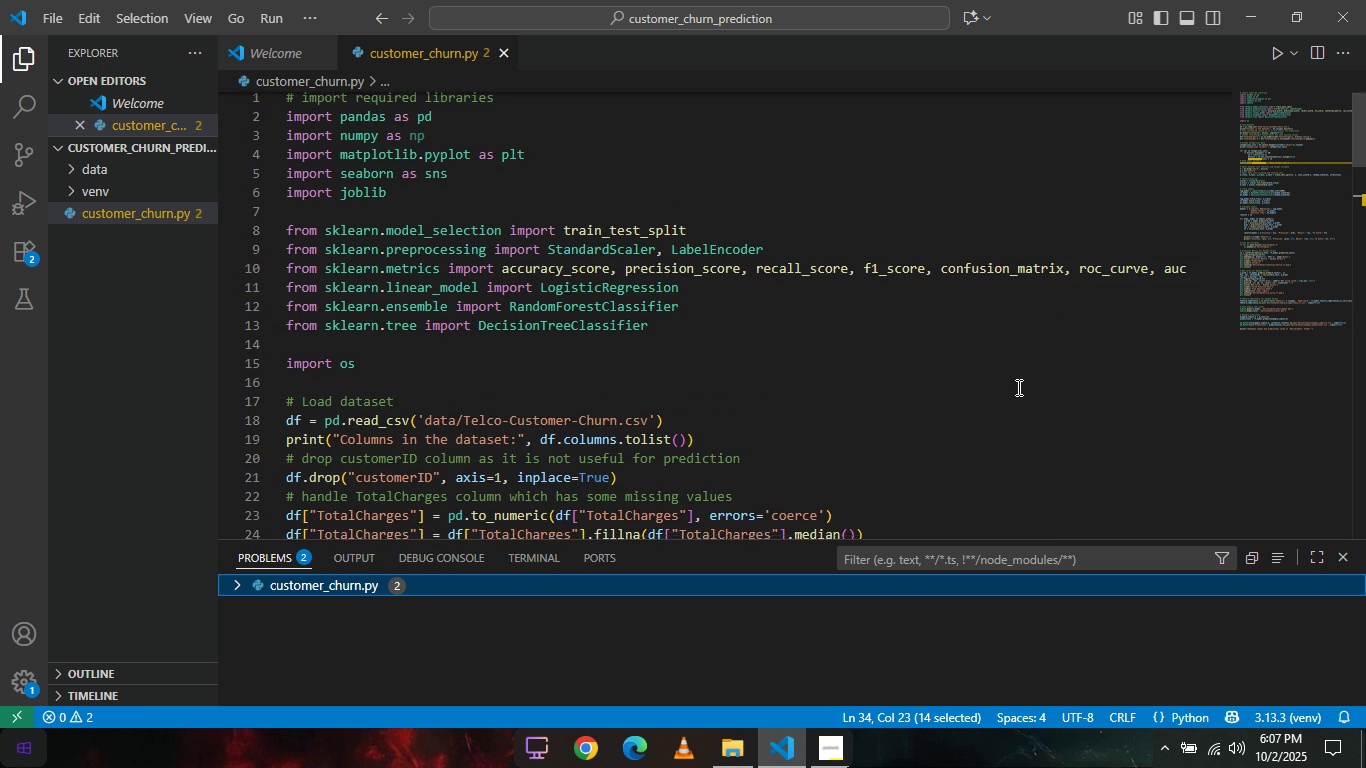 
scroll: coordinate [1017, 387], scroll_direction: down, amount: 3.0
 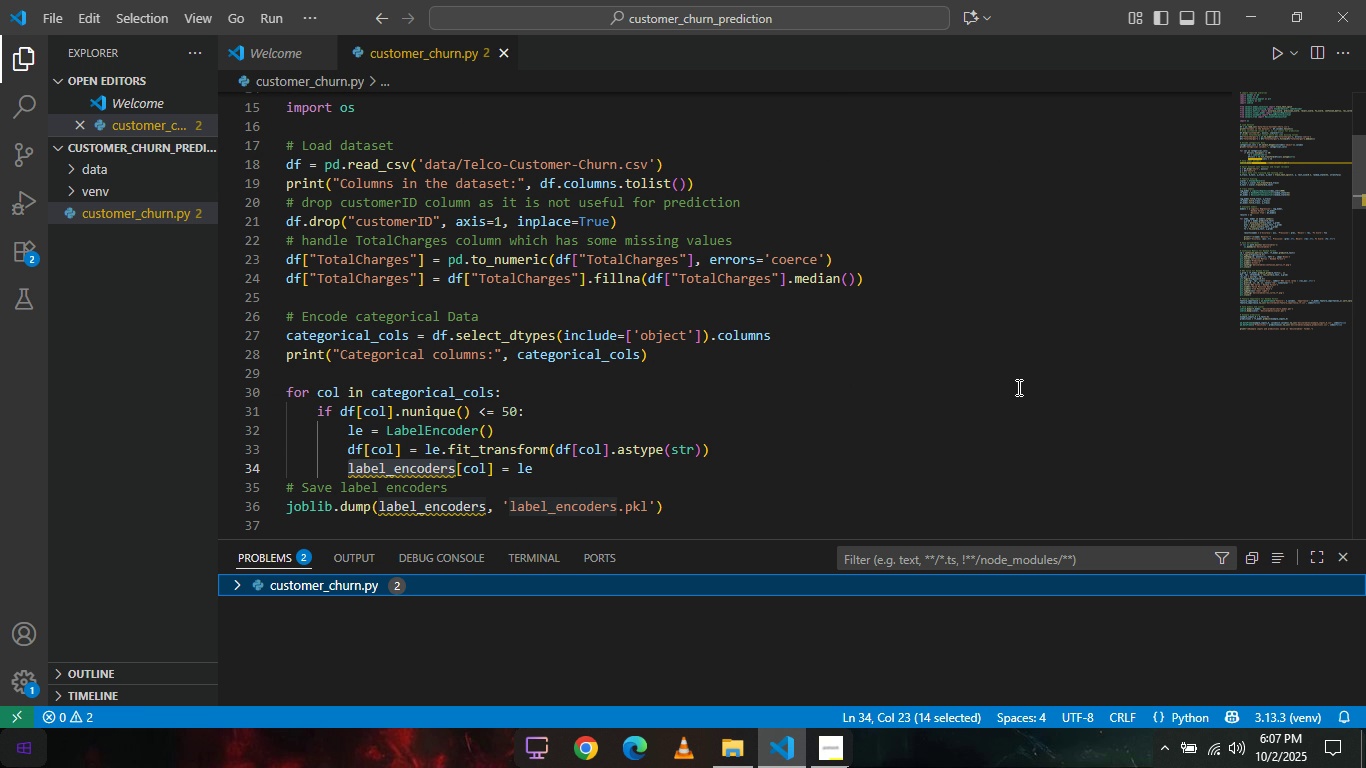 
wait(22.93)
 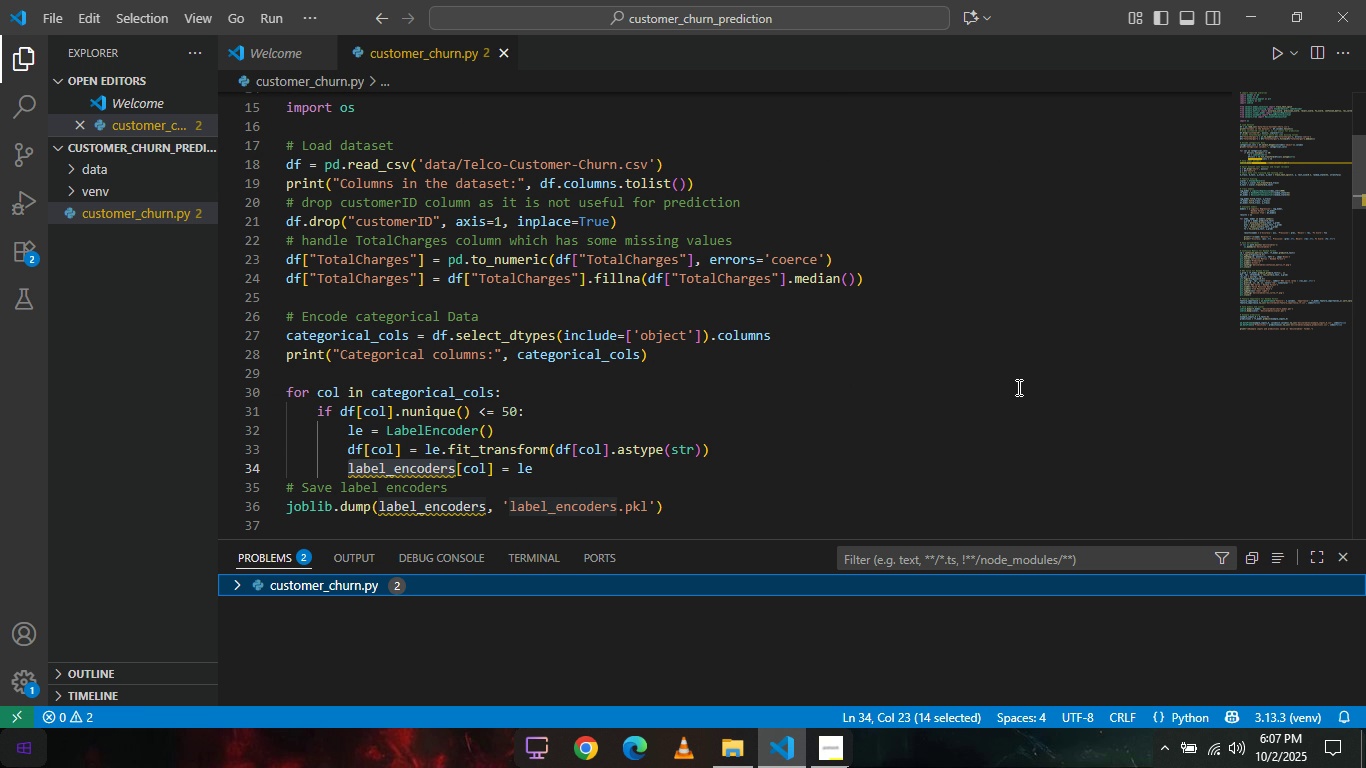 
scroll: coordinate [832, 379], scroll_direction: down, amount: 1.0
 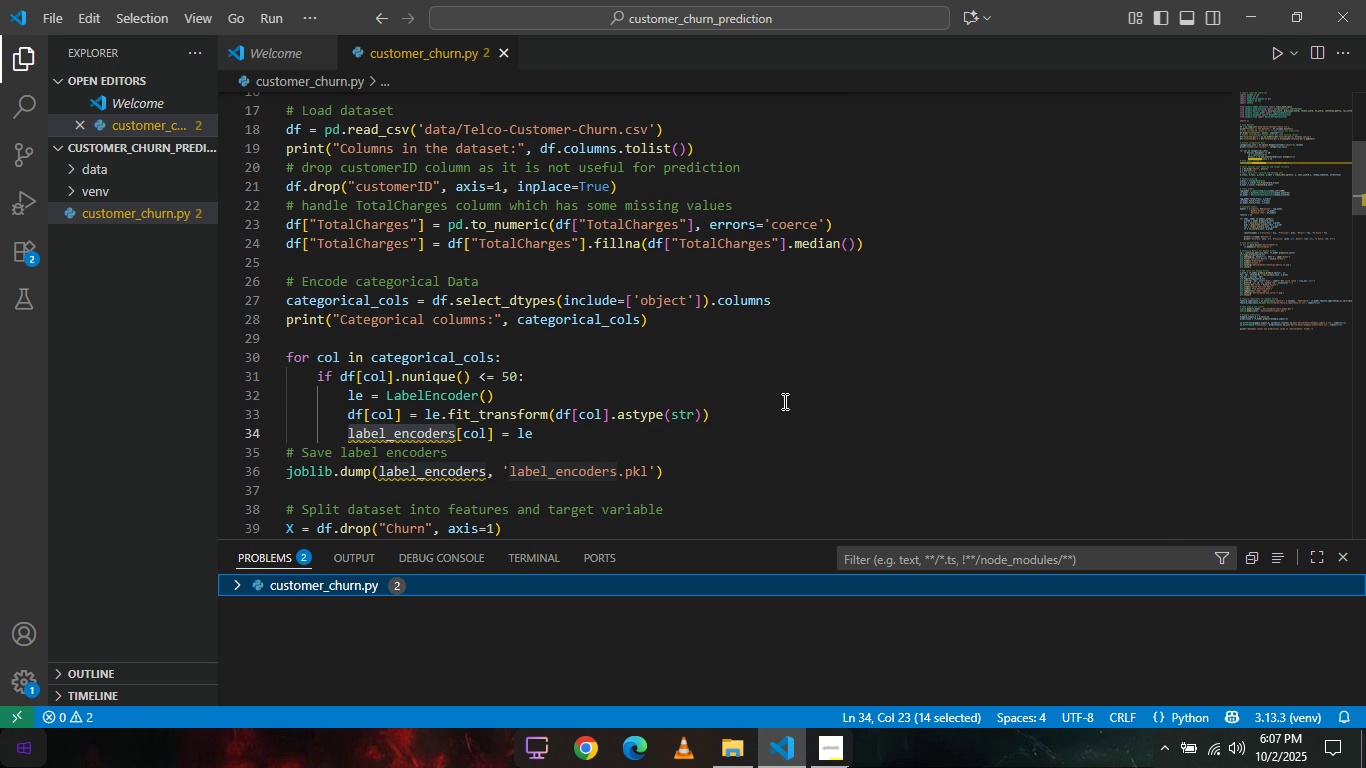 
wait(7.72)
 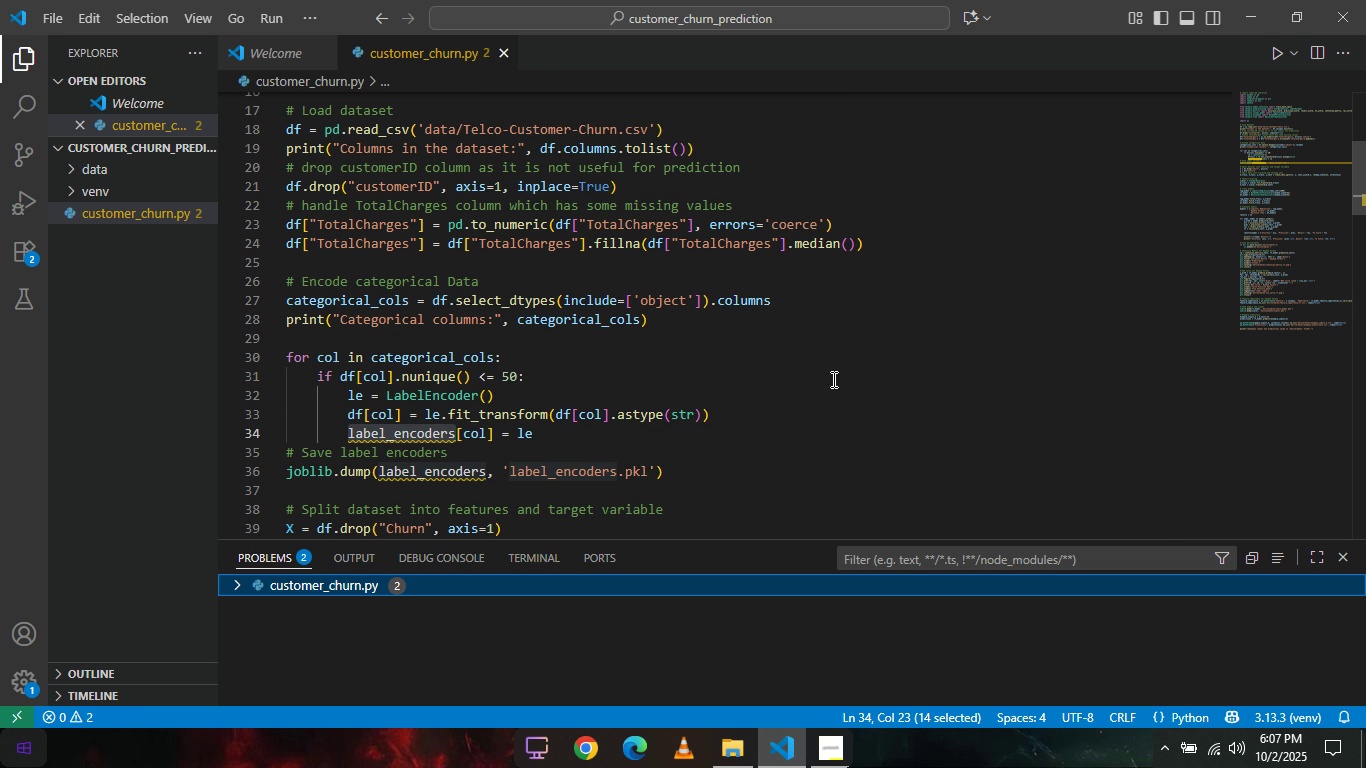 
scroll: coordinate [823, 389], scroll_direction: none, amount: 0.0